 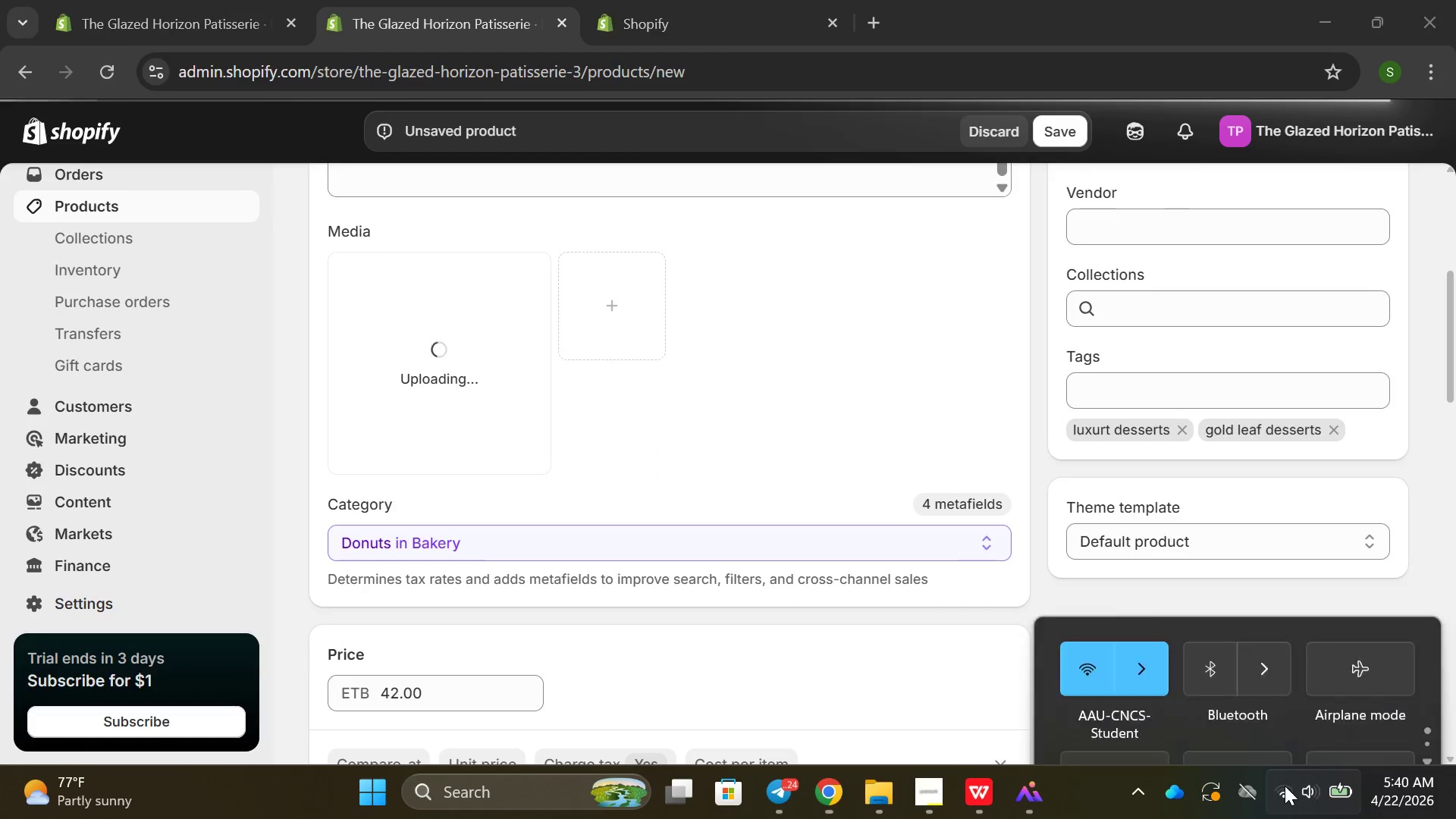 
left_click([1128, 353])
 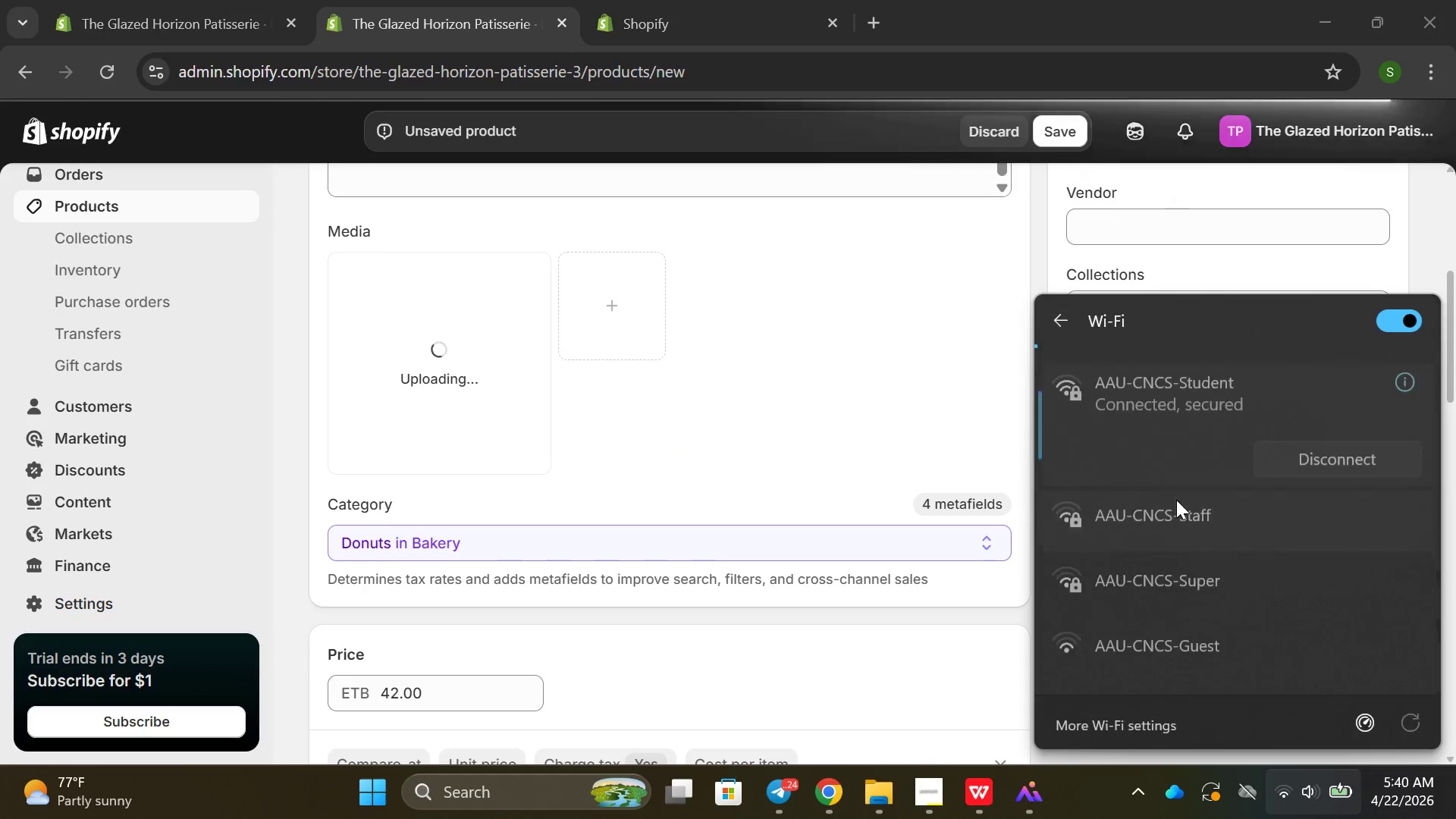 
scroll: coordinate [1184, 500], scroll_direction: down, amount: 4.0
 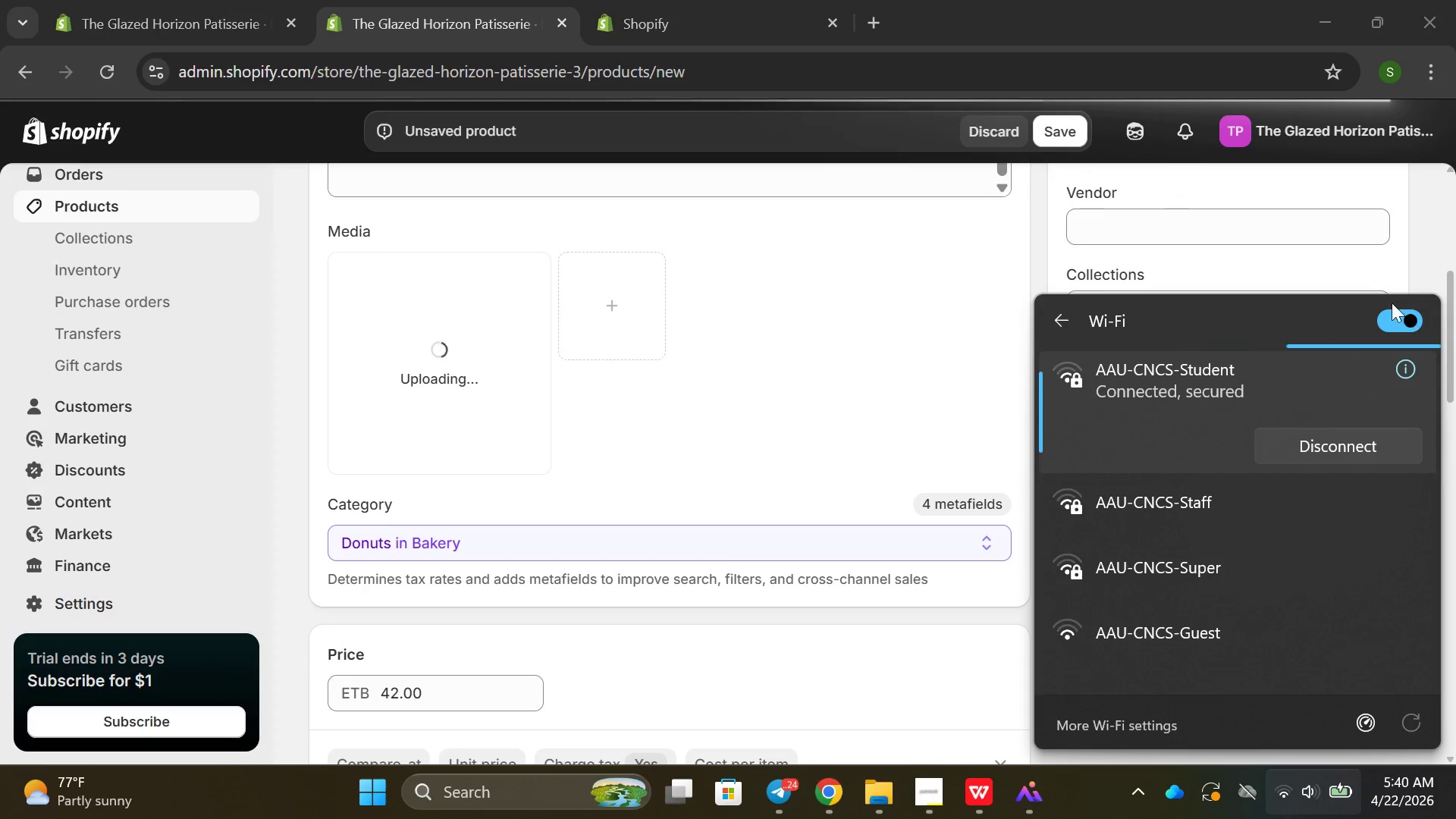 
left_click([1385, 323])
 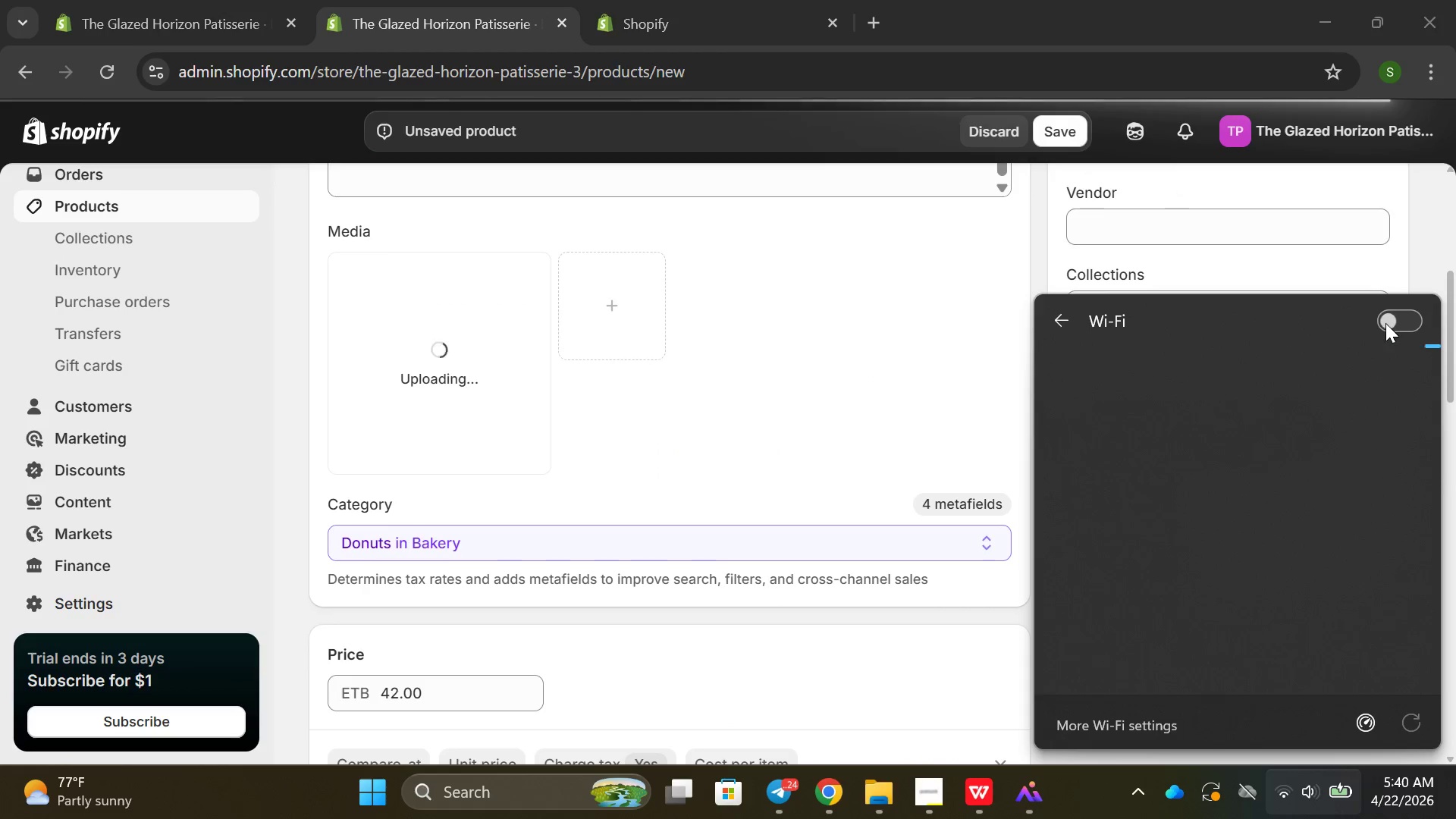 
left_click([1385, 323])
 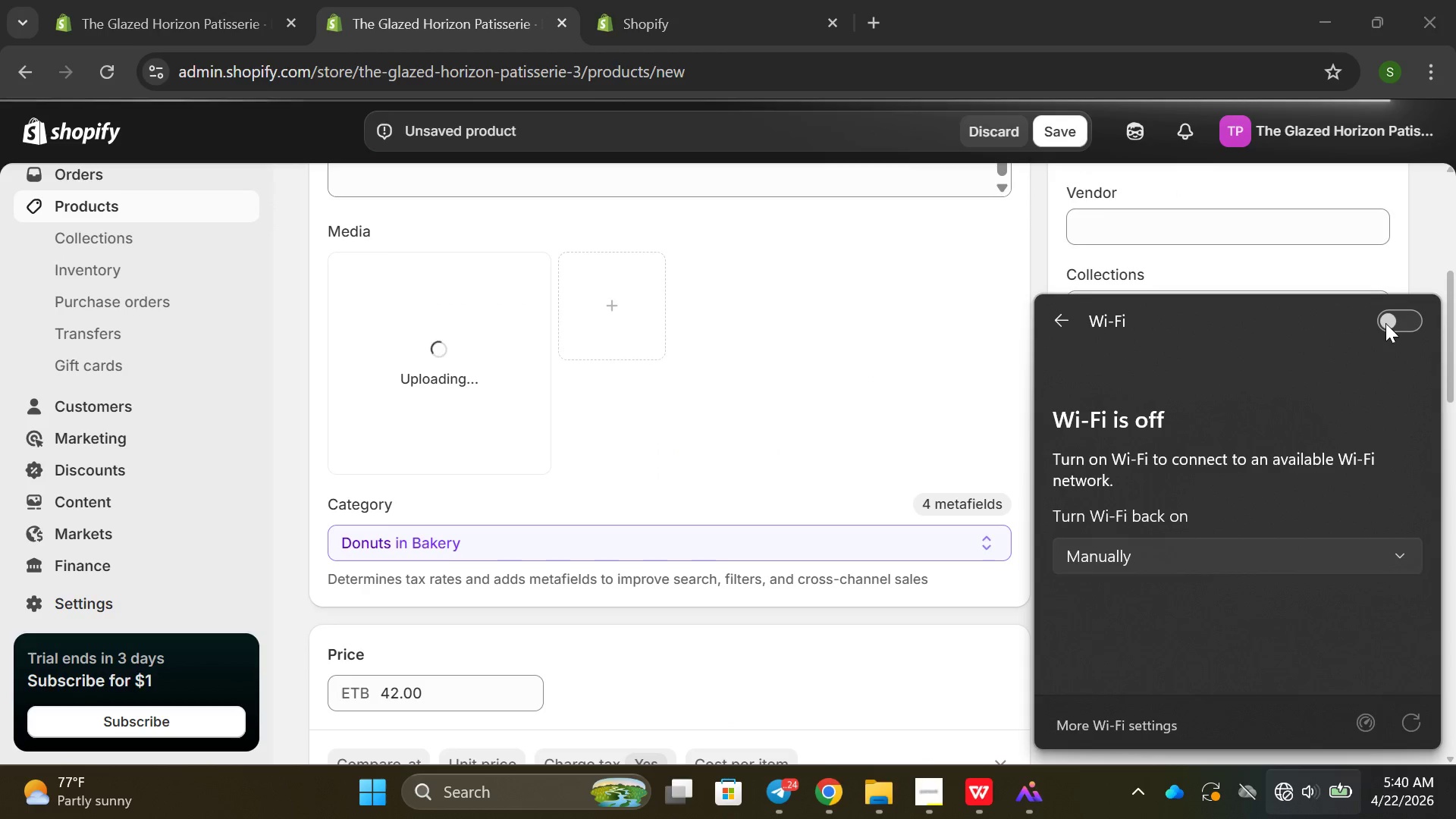 
left_click([1385, 323])
 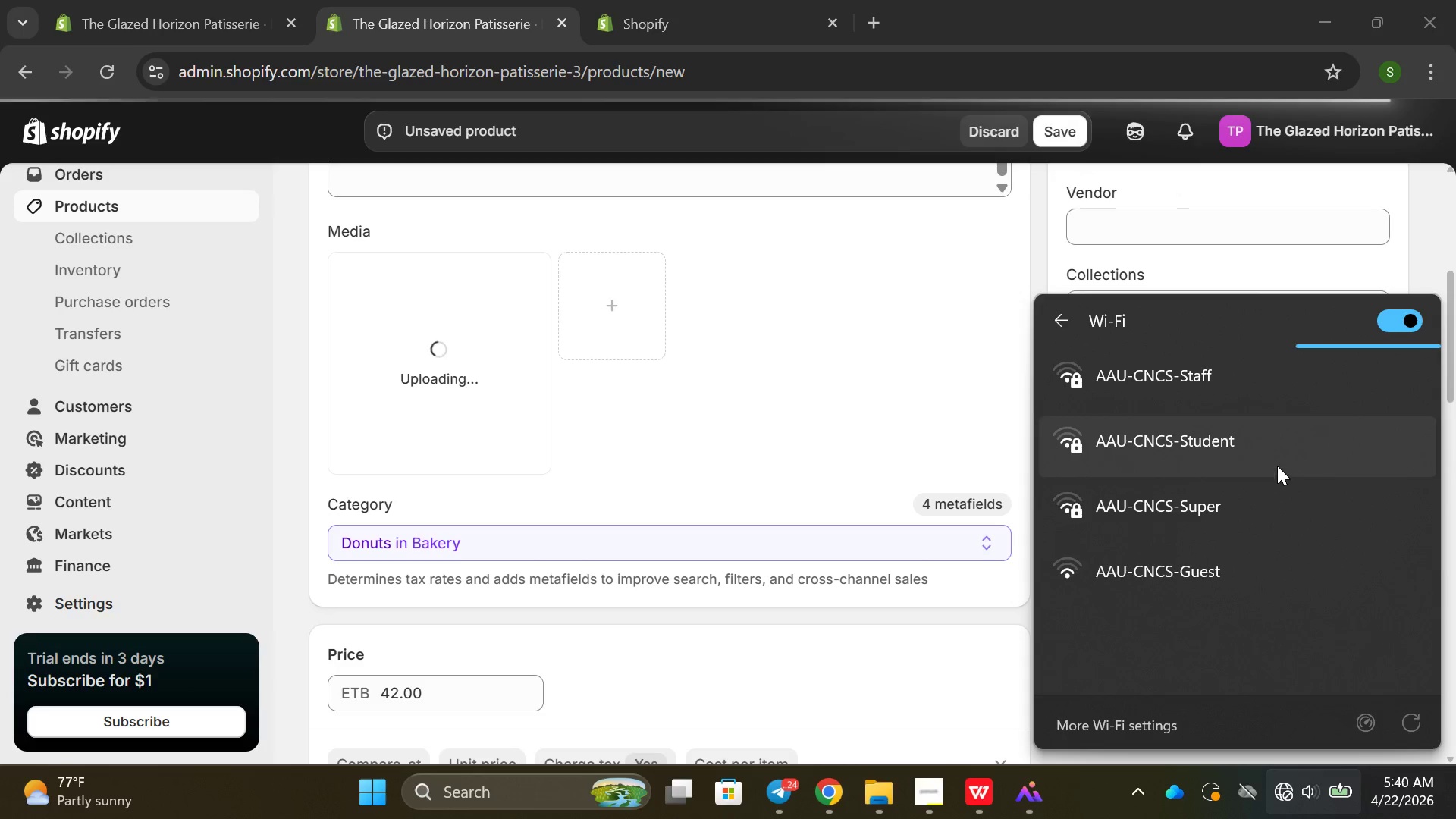 
left_click([1269, 450])
 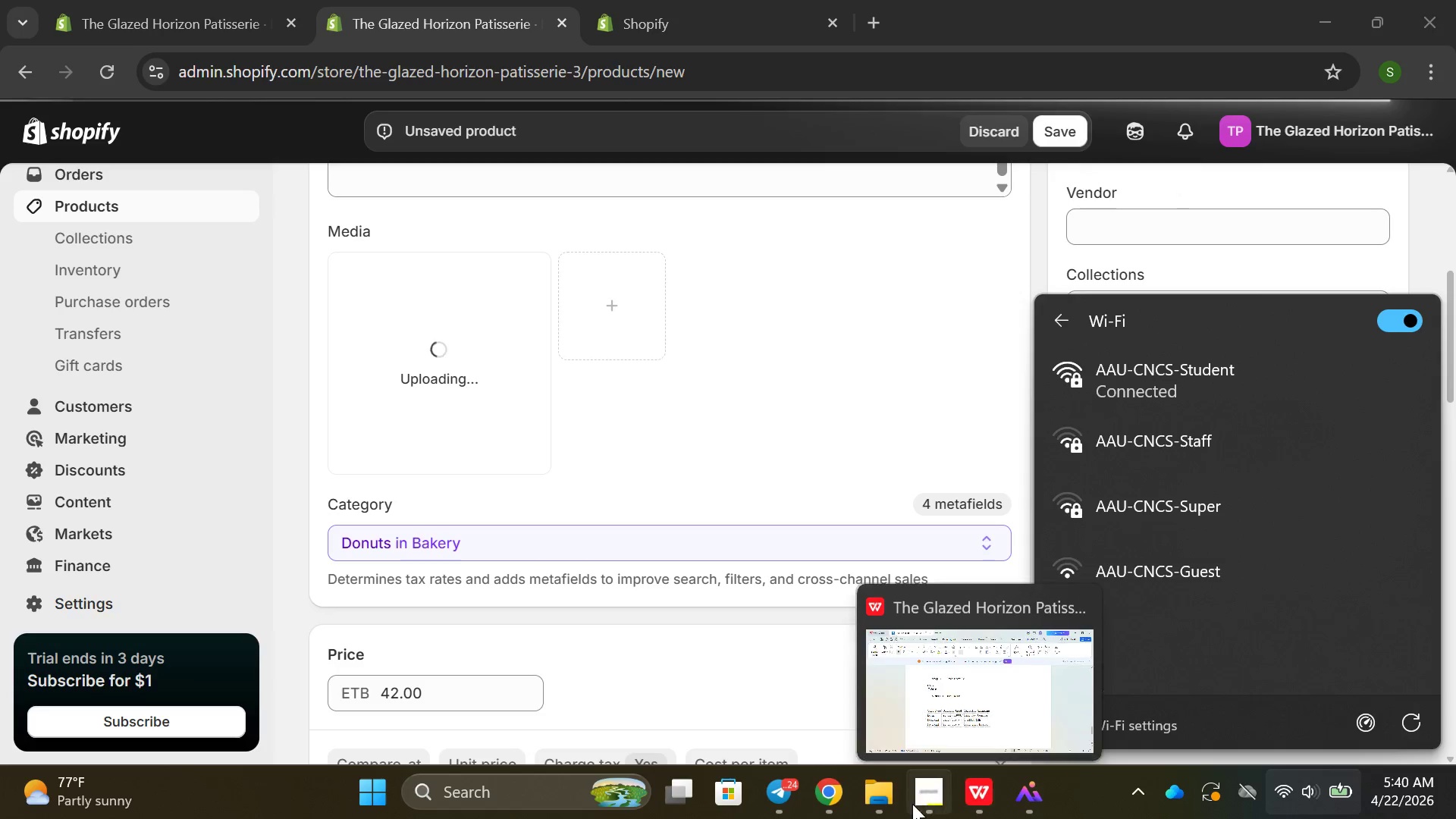 
left_click([943, 805])